 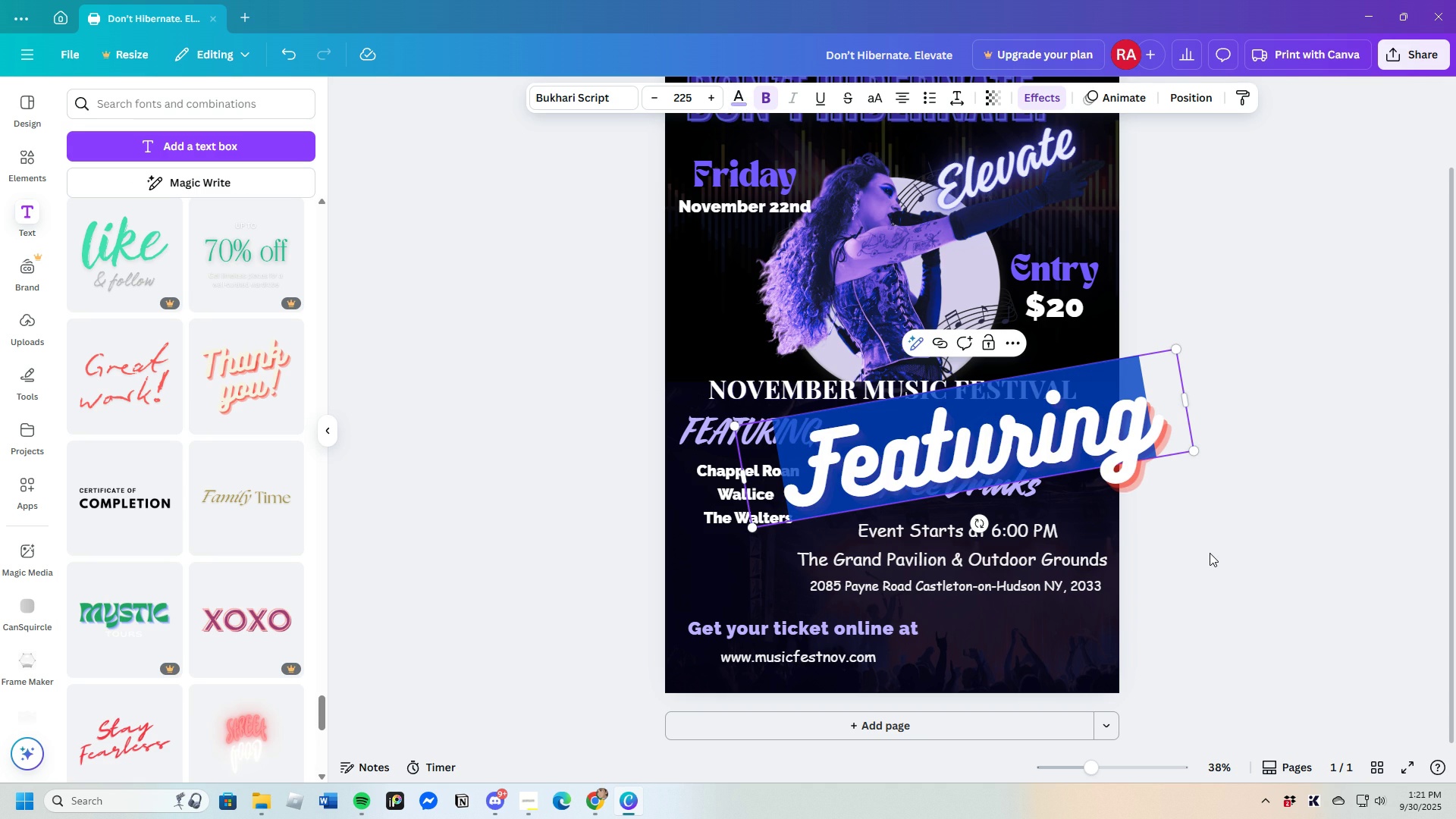 
left_click([1210, 553])
 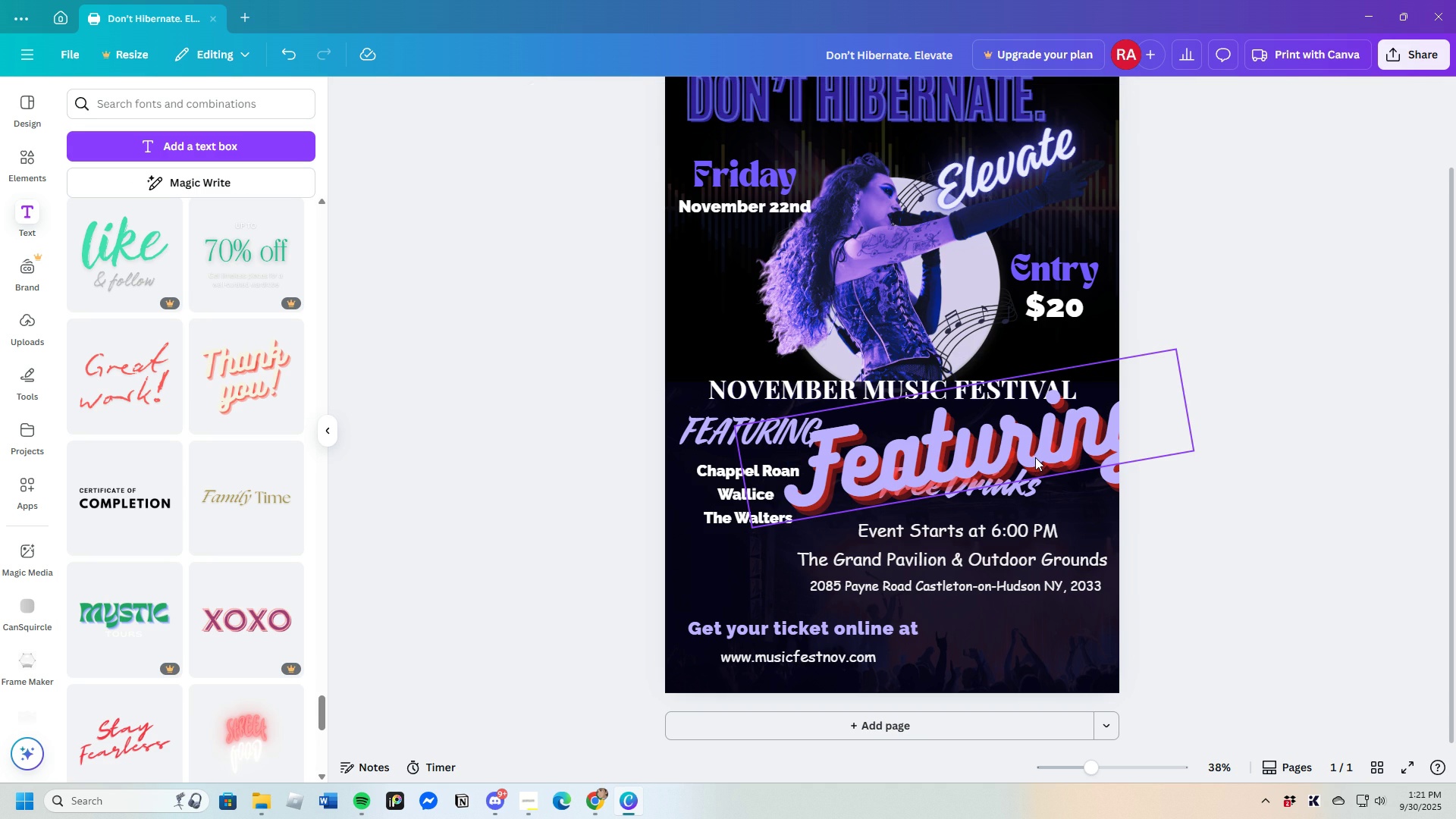 
left_click([1035, 457])
 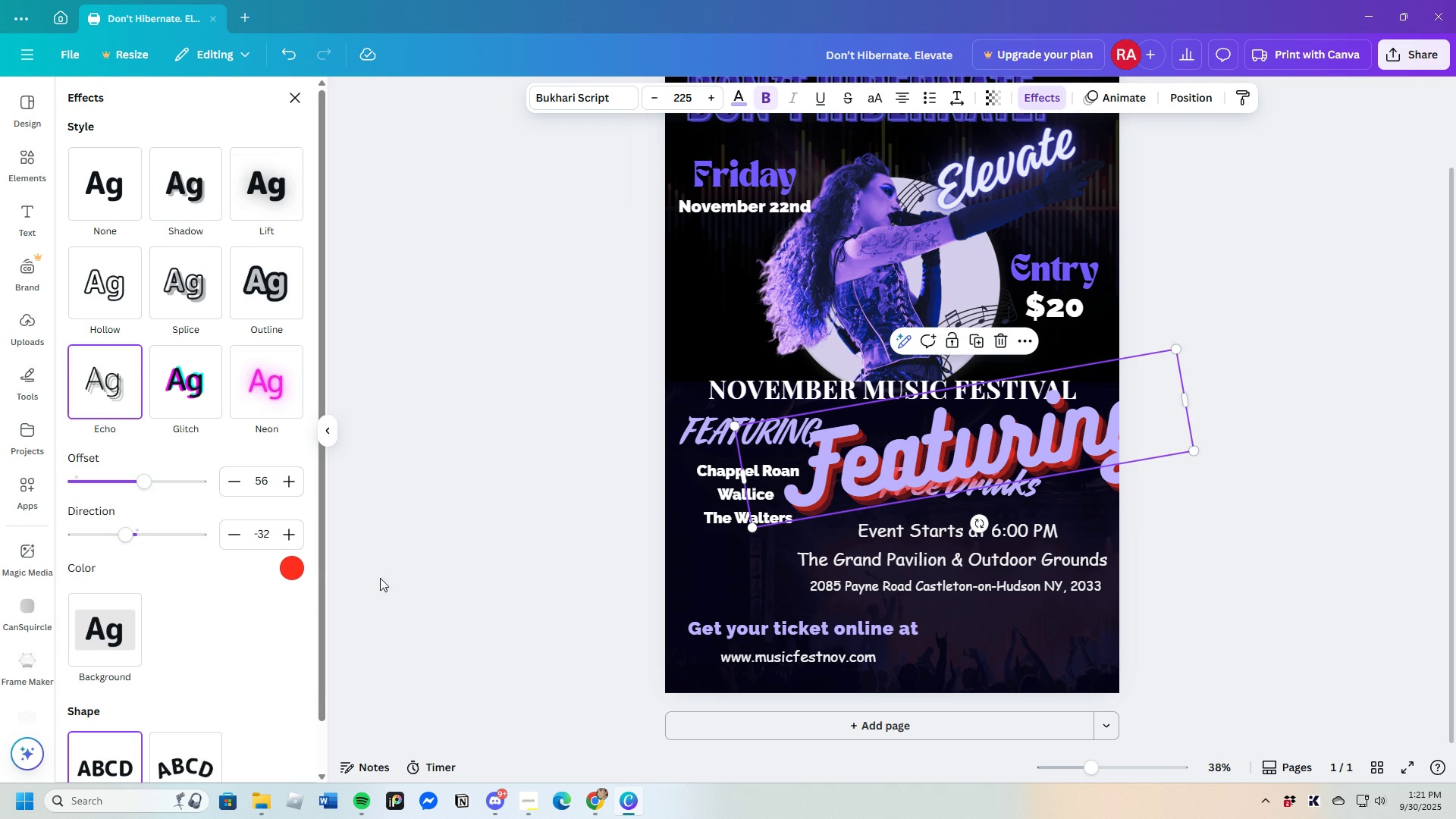 
left_click([295, 570])
 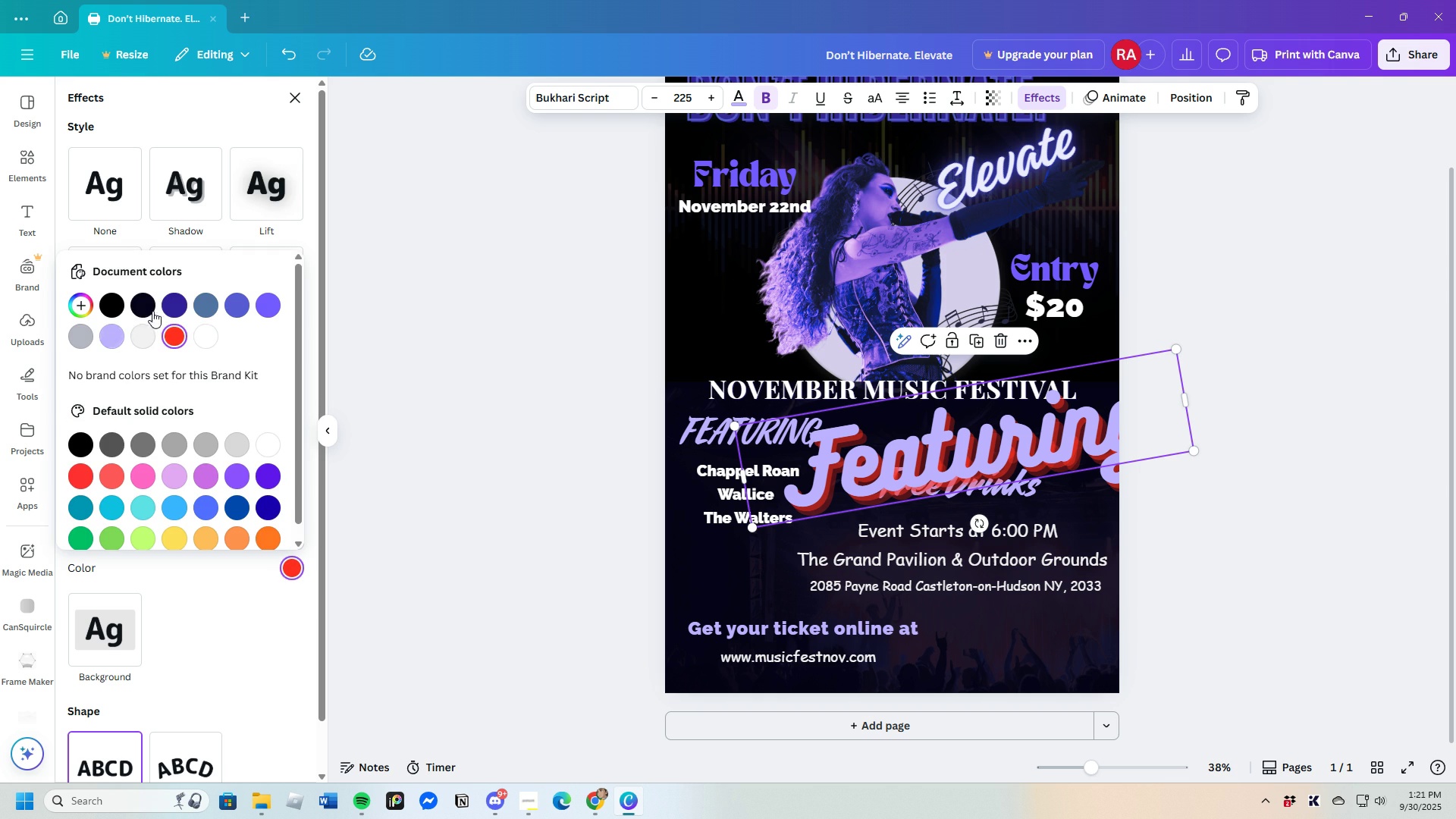 
mouse_move([185, 312])
 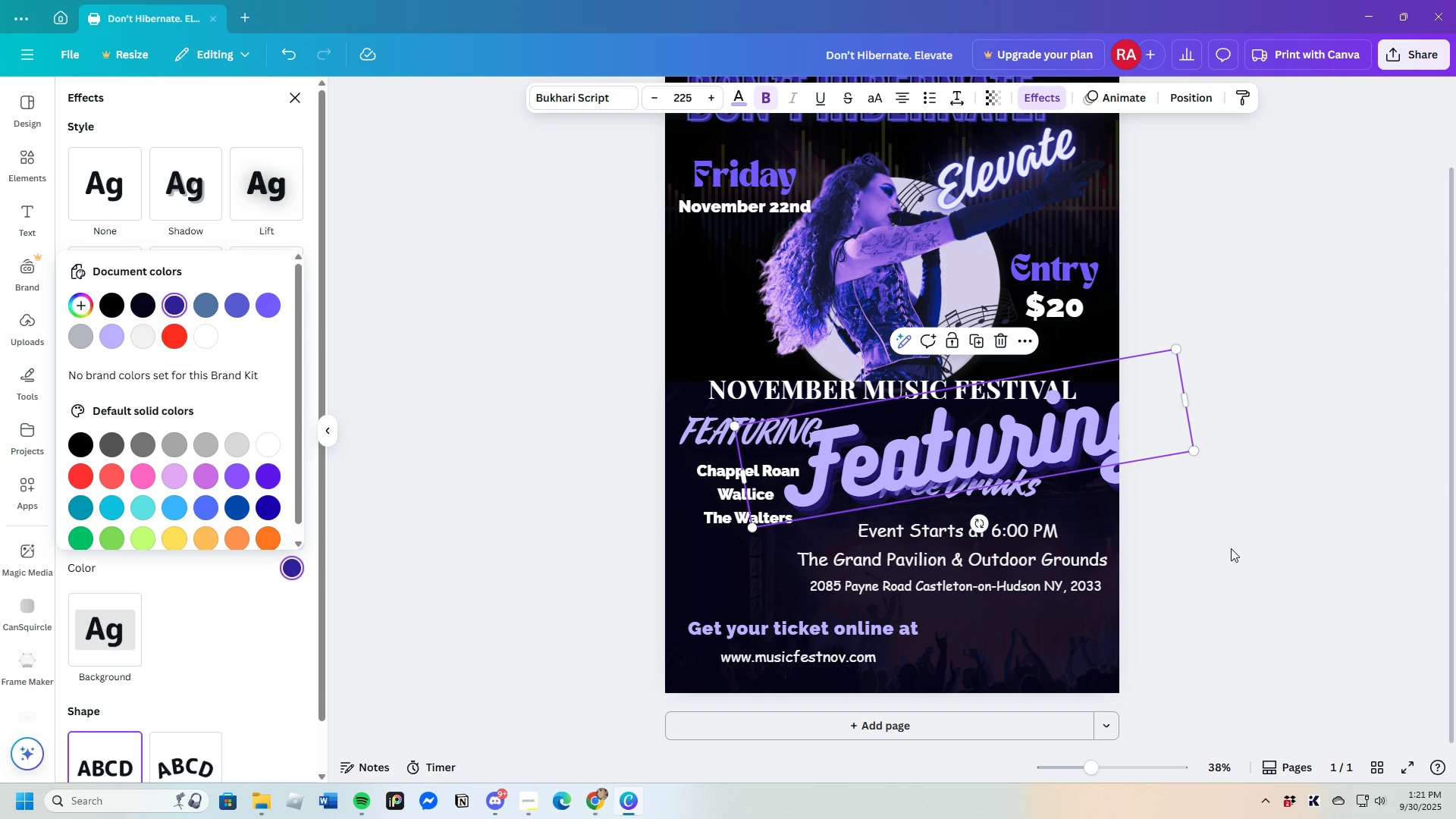 
left_click([1231, 548])
 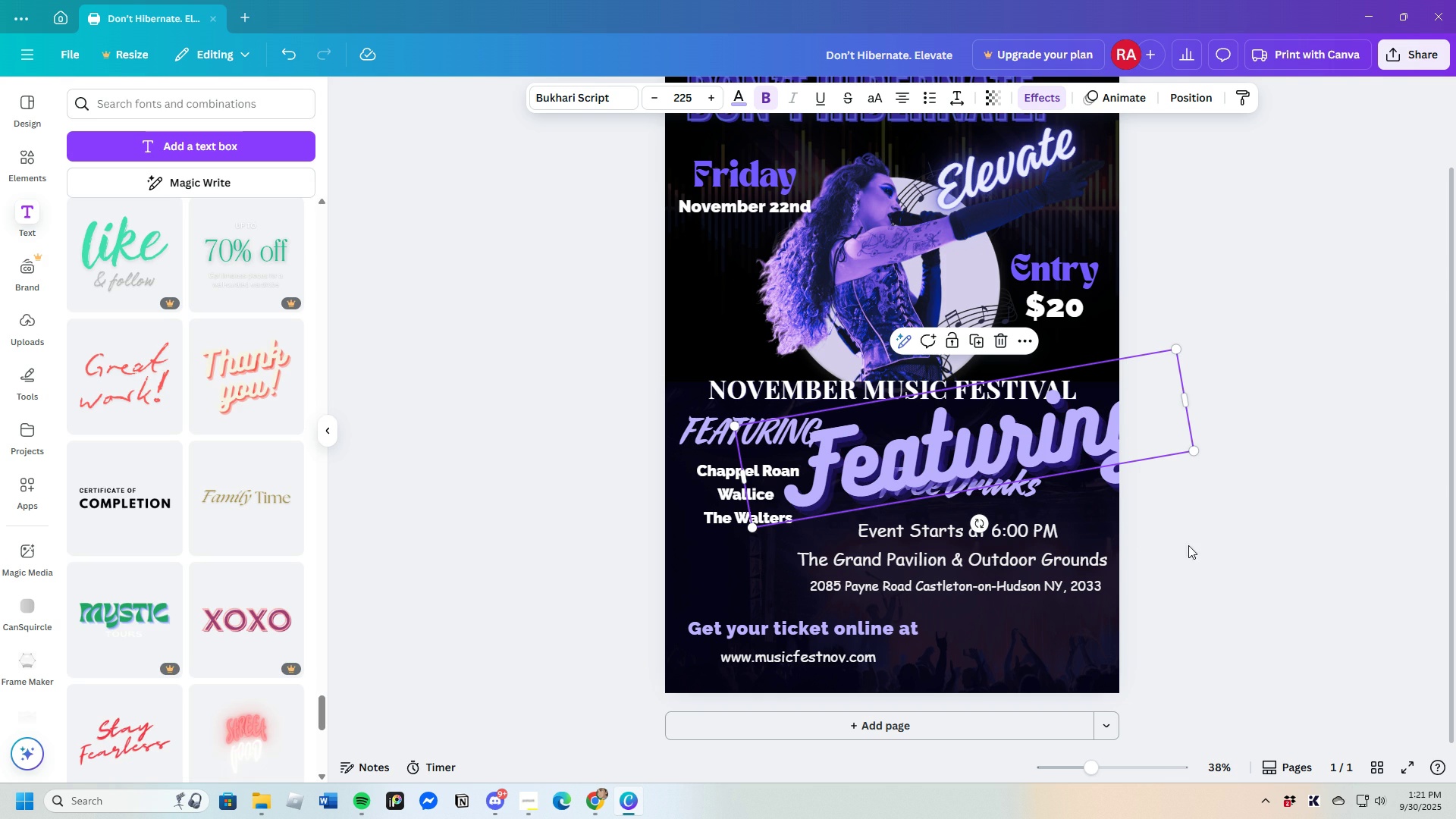 
left_click([1188, 545])